 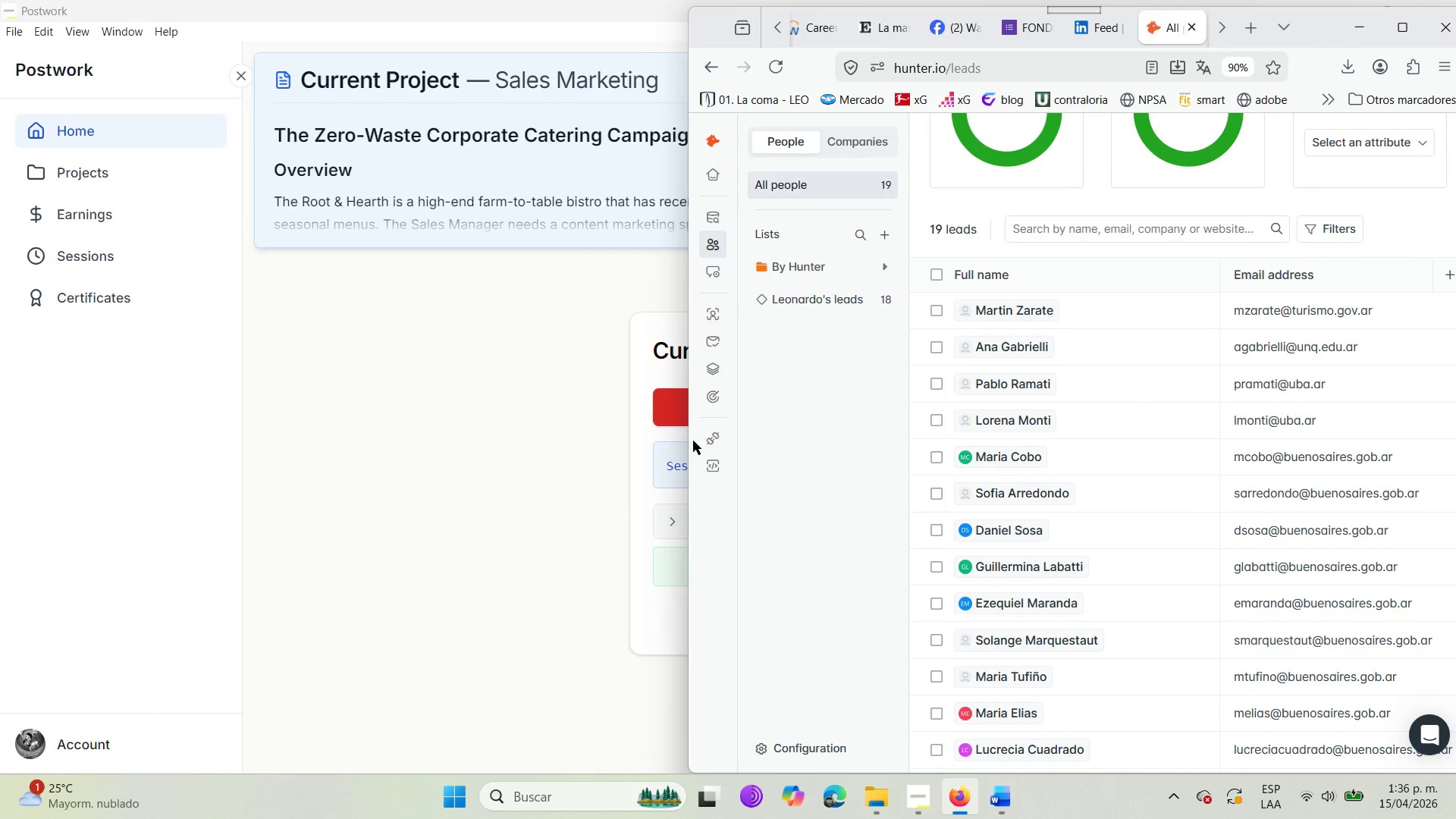 
left_click([1005, 793])
 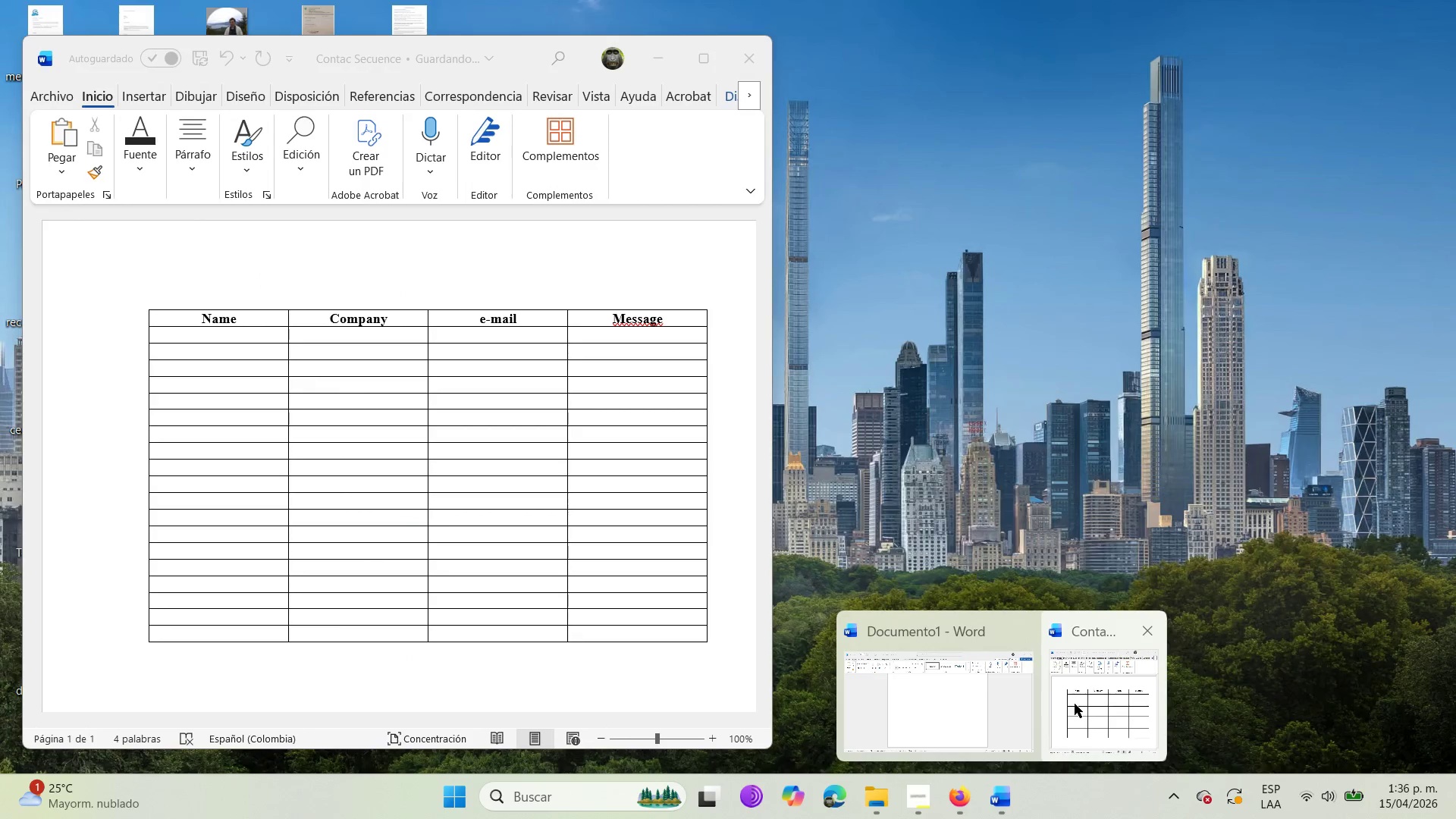 
left_click([1075, 704])
 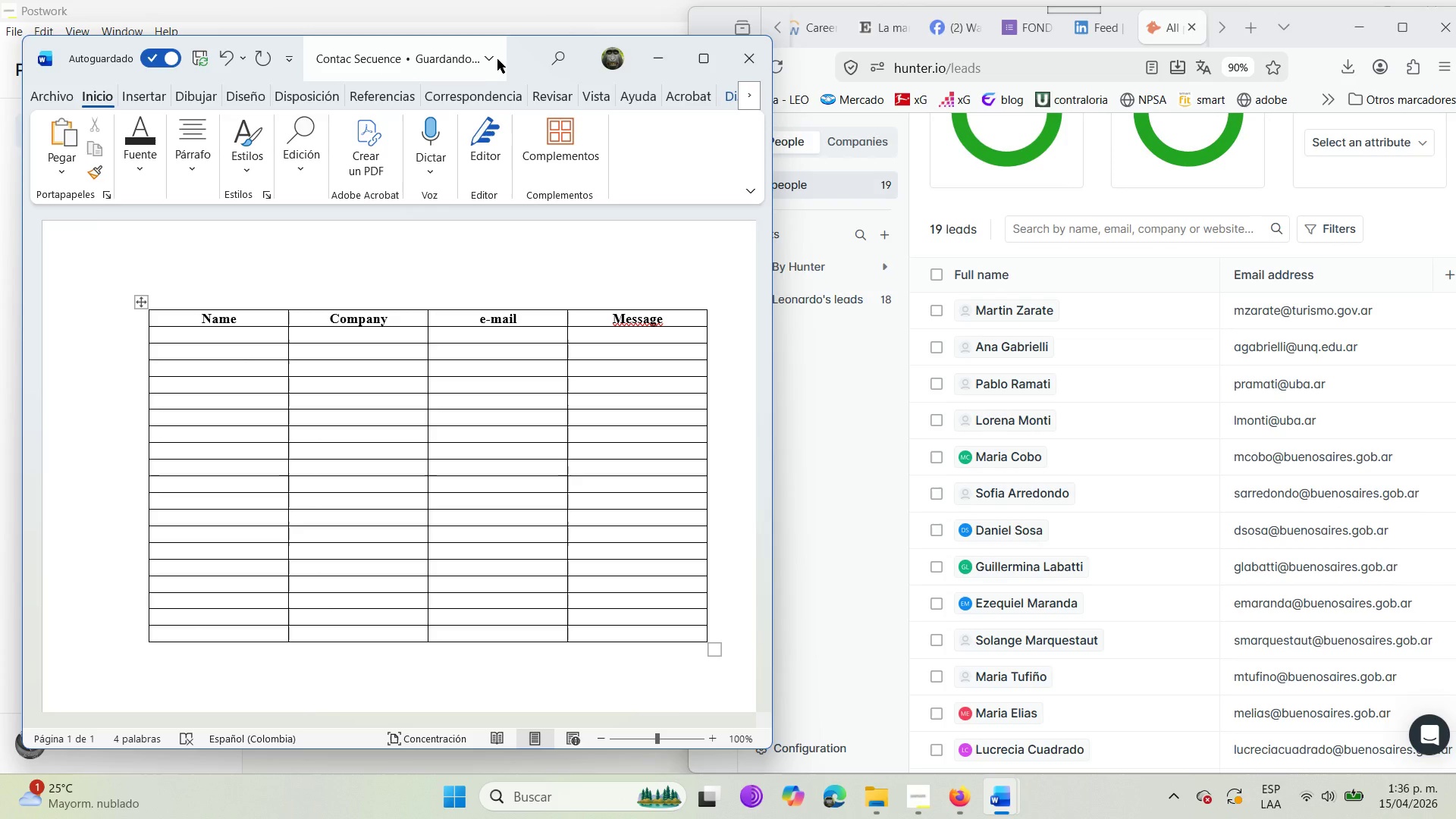 
left_click_drag(start_coordinate=[526, 46], to_coordinate=[506, 16])
 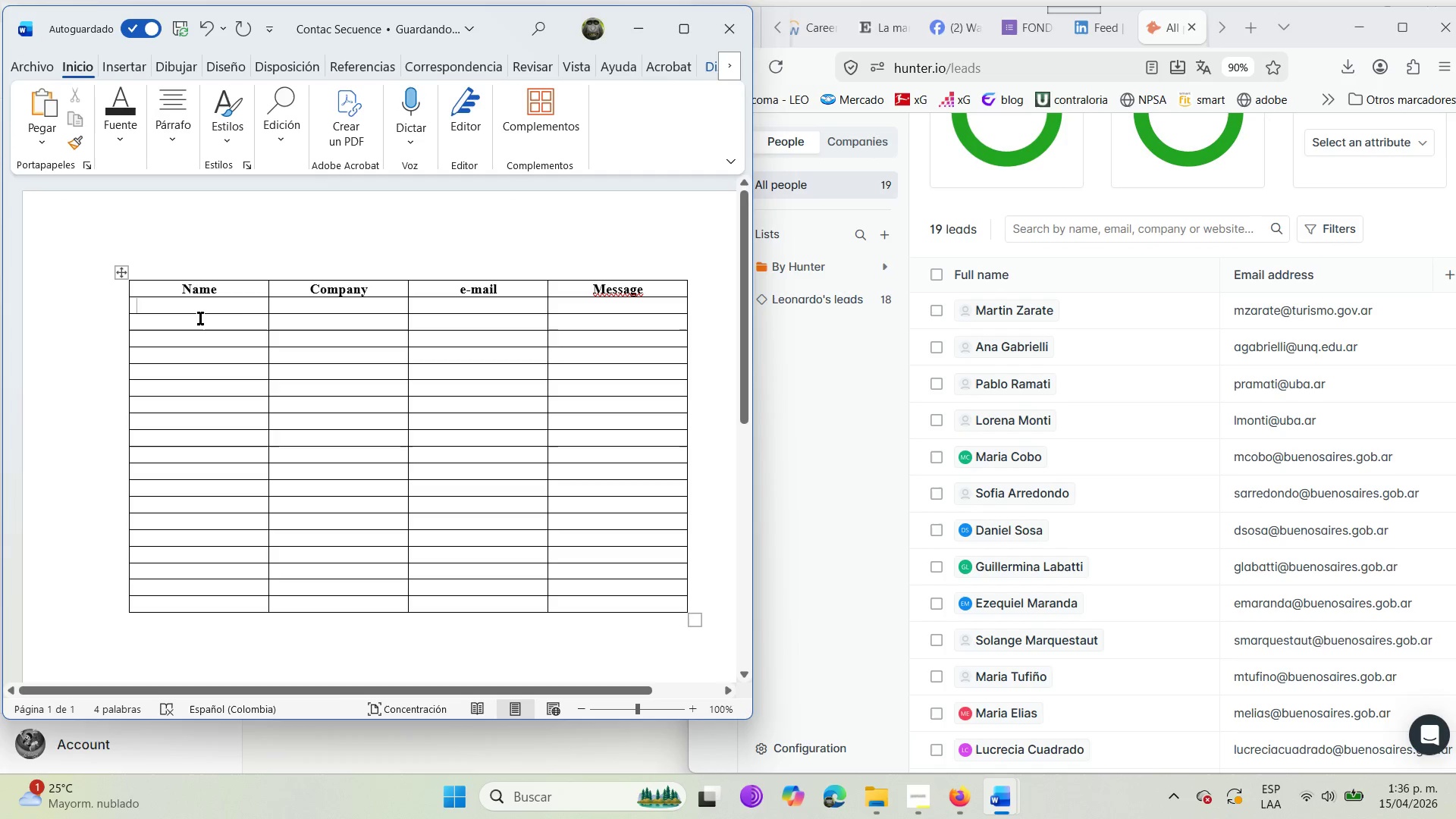 
left_click([205, 306])
 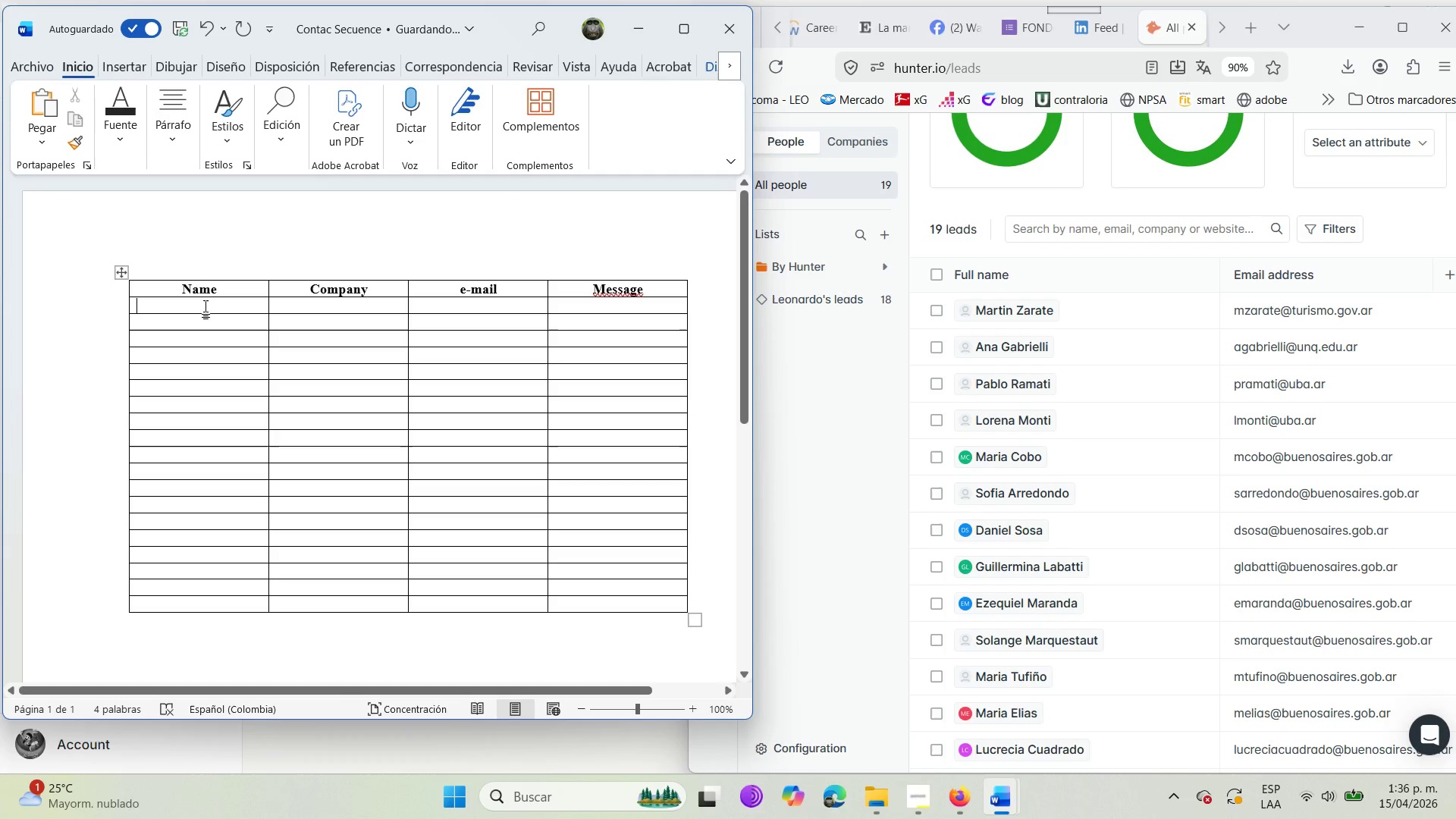 
type(Mart;in X)
key(Backspace)
type(Zarate )
key(Backspace)
 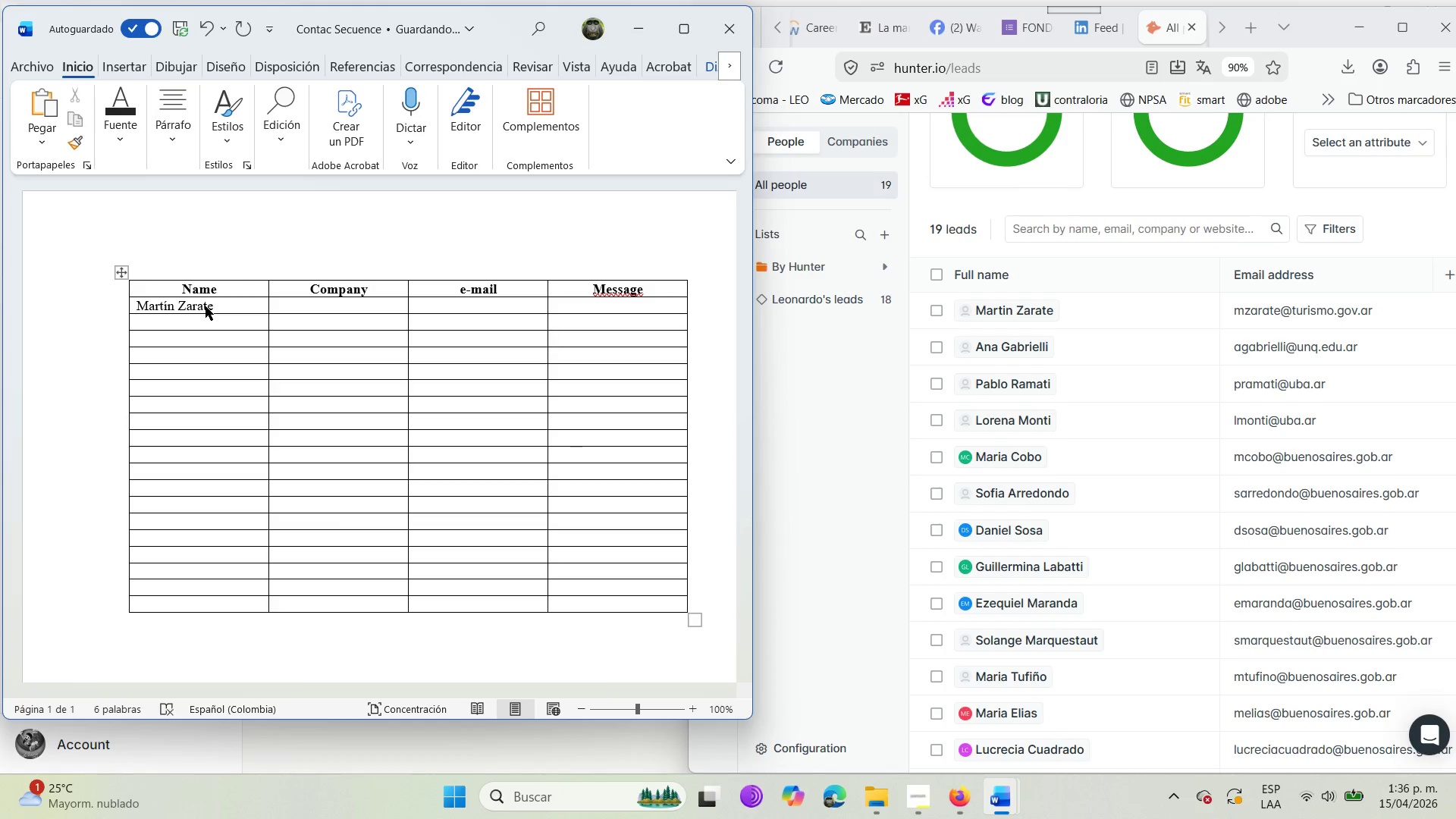 
key(ArrowRight)
 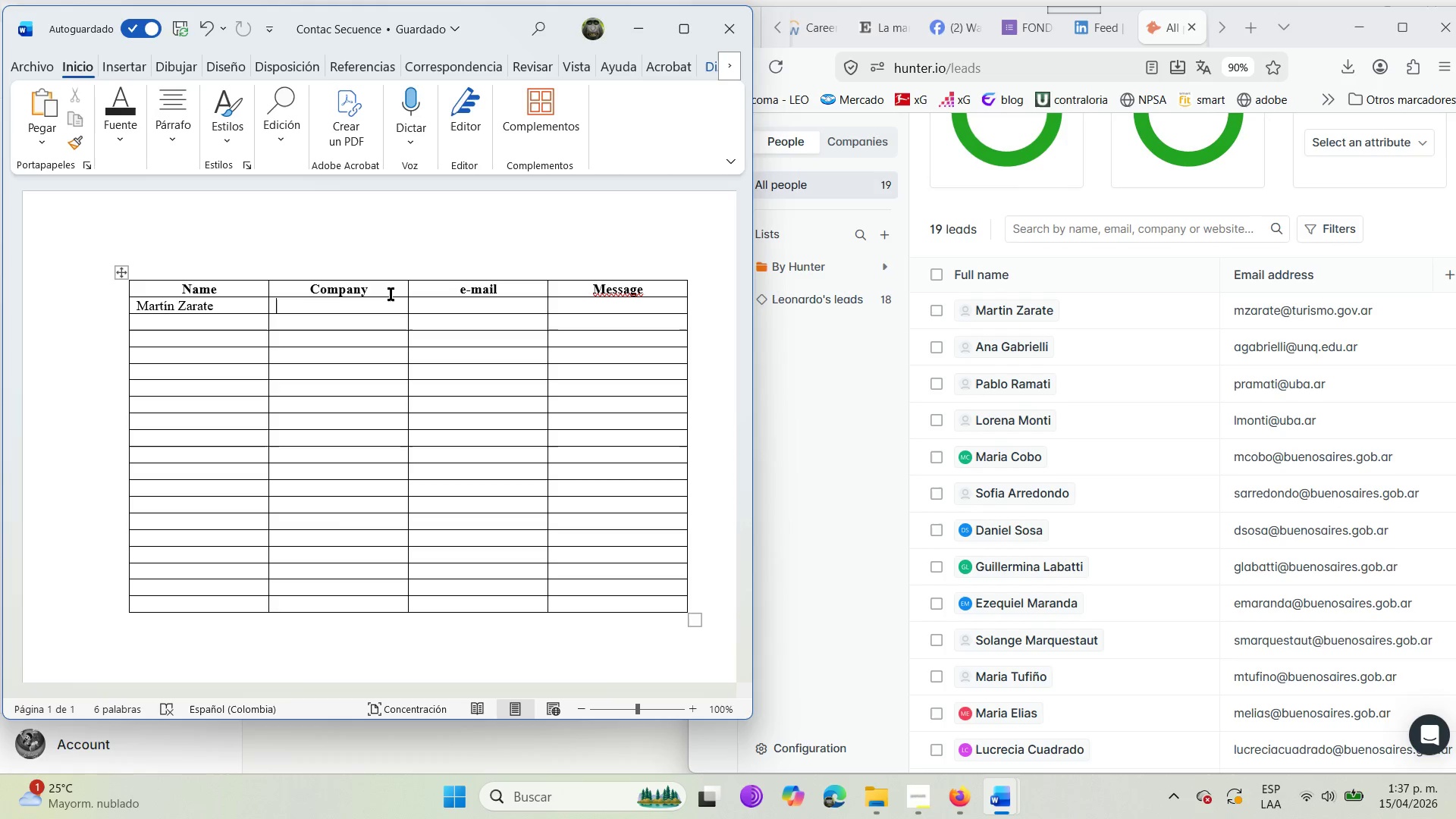 
wait(23.17)
 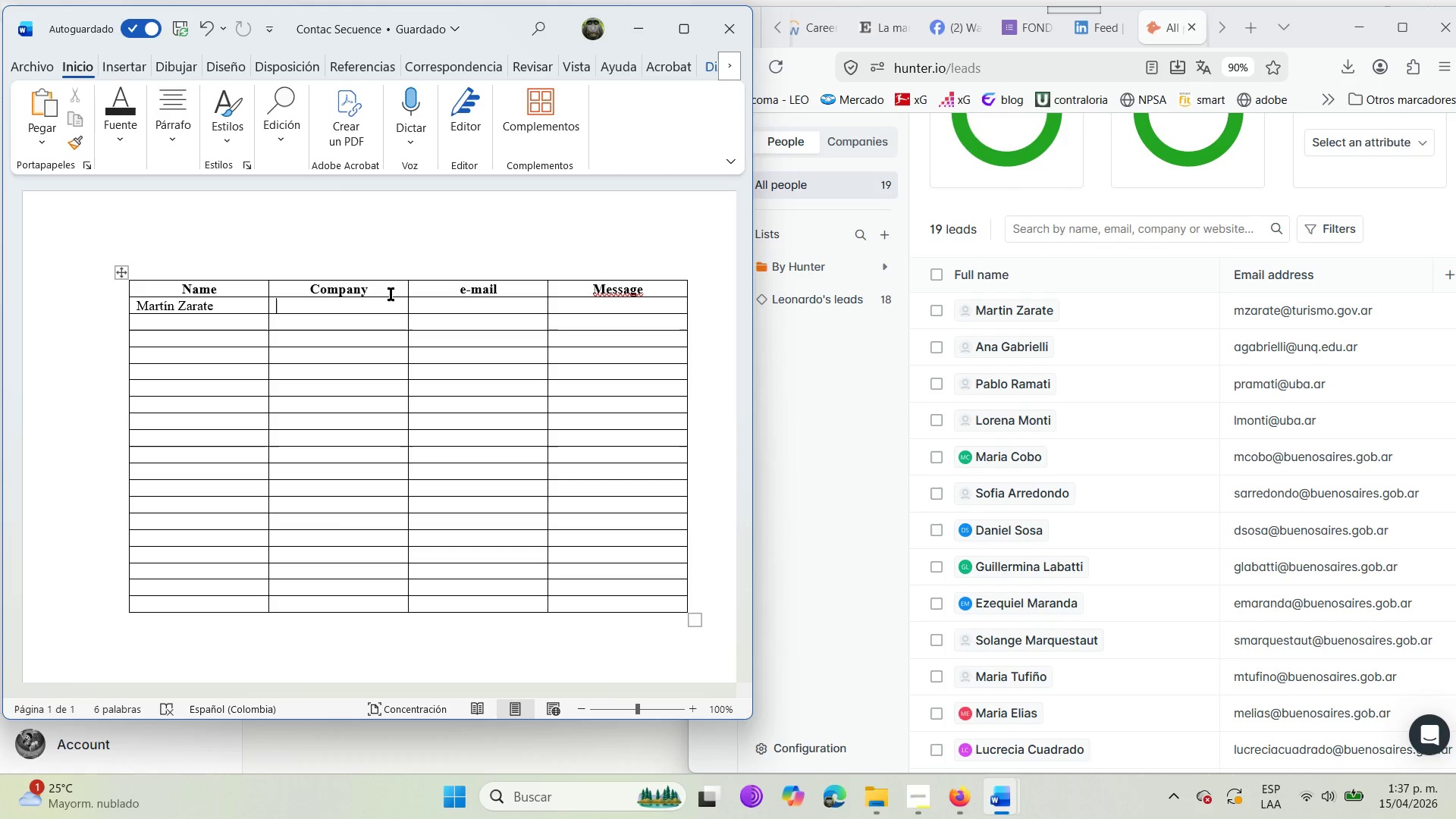 
left_click([954, 810])
 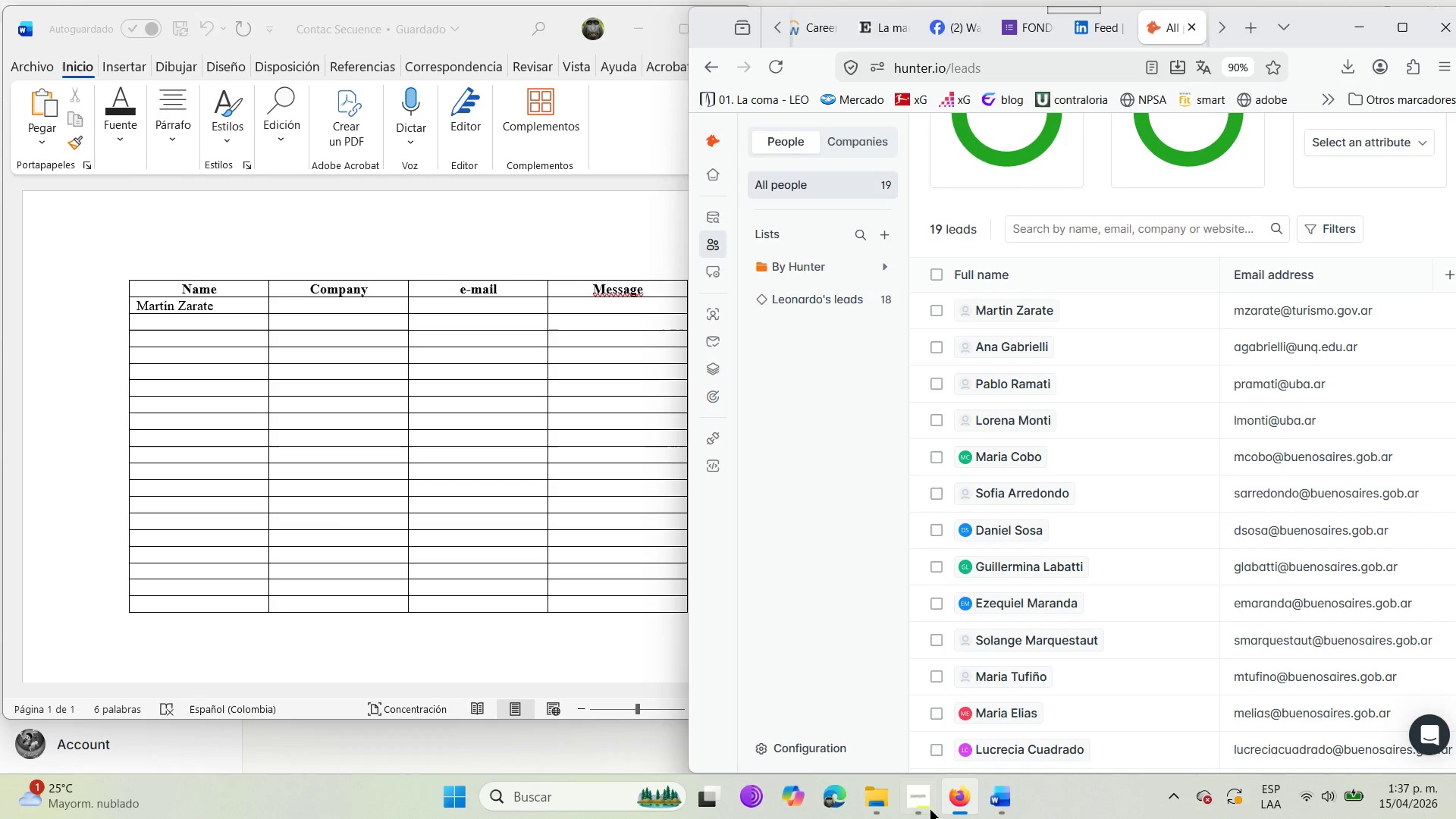 
left_click([912, 810])